 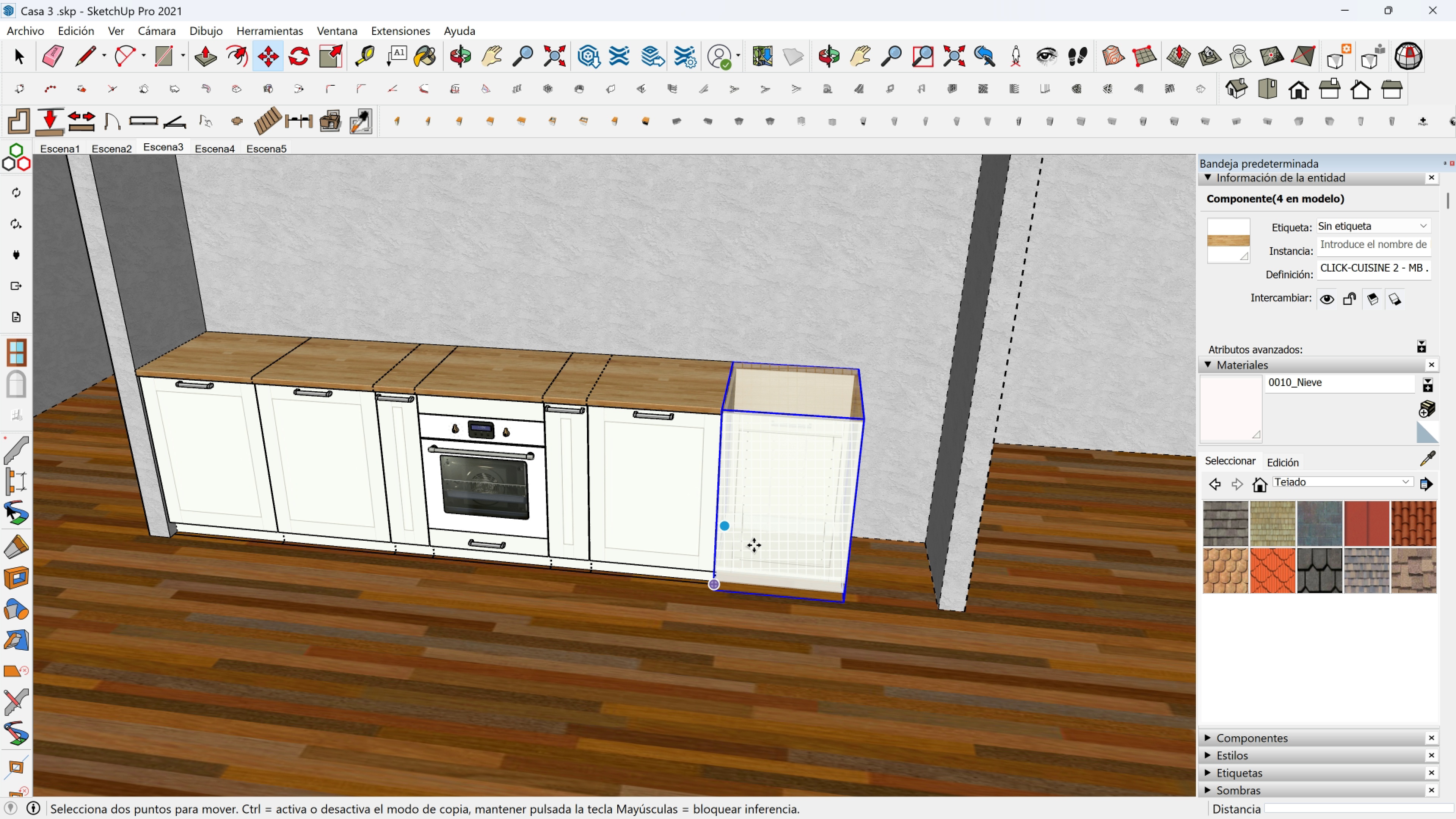 
left_click([619, 123])
 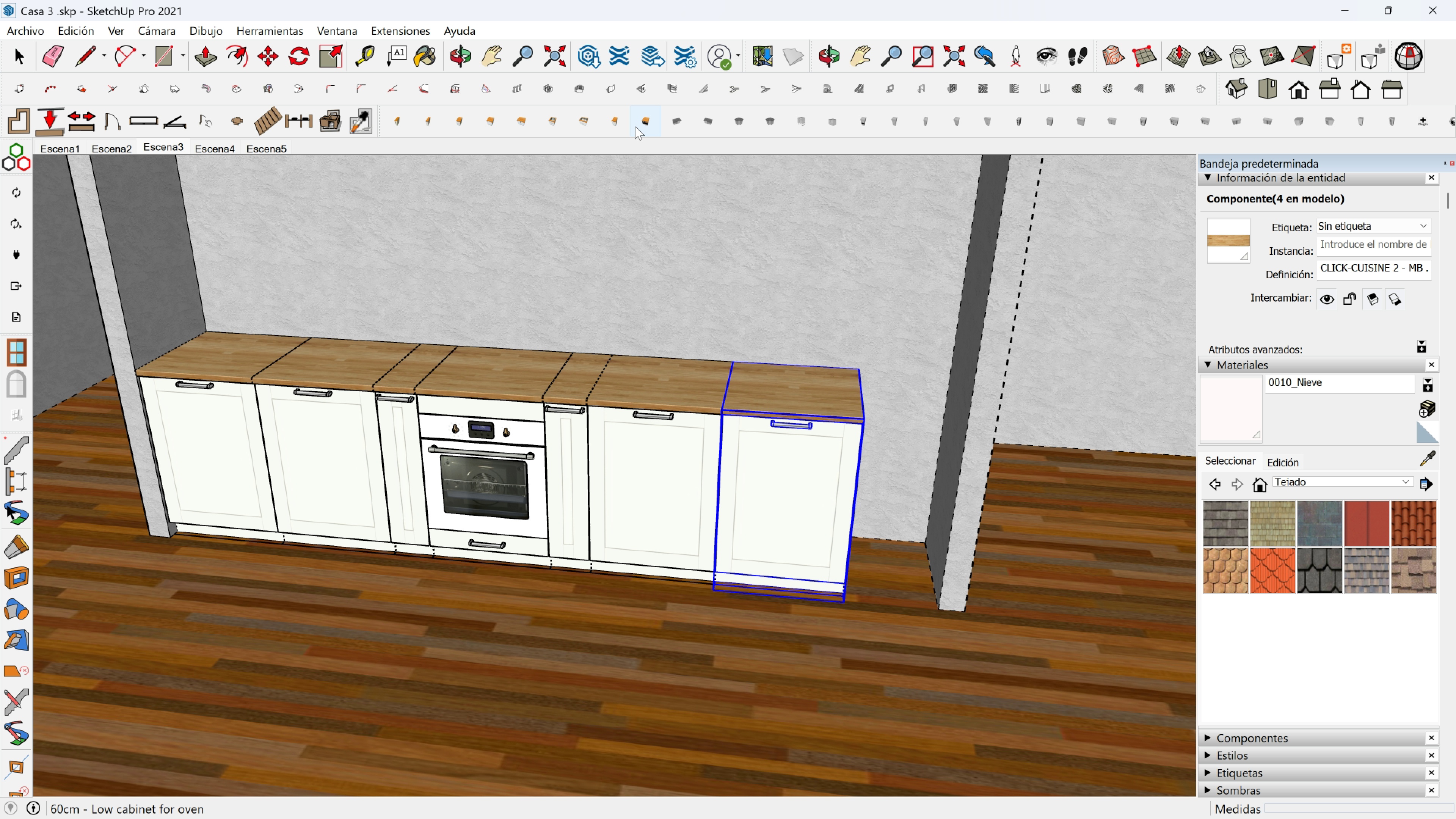 
left_click([646, 121])
 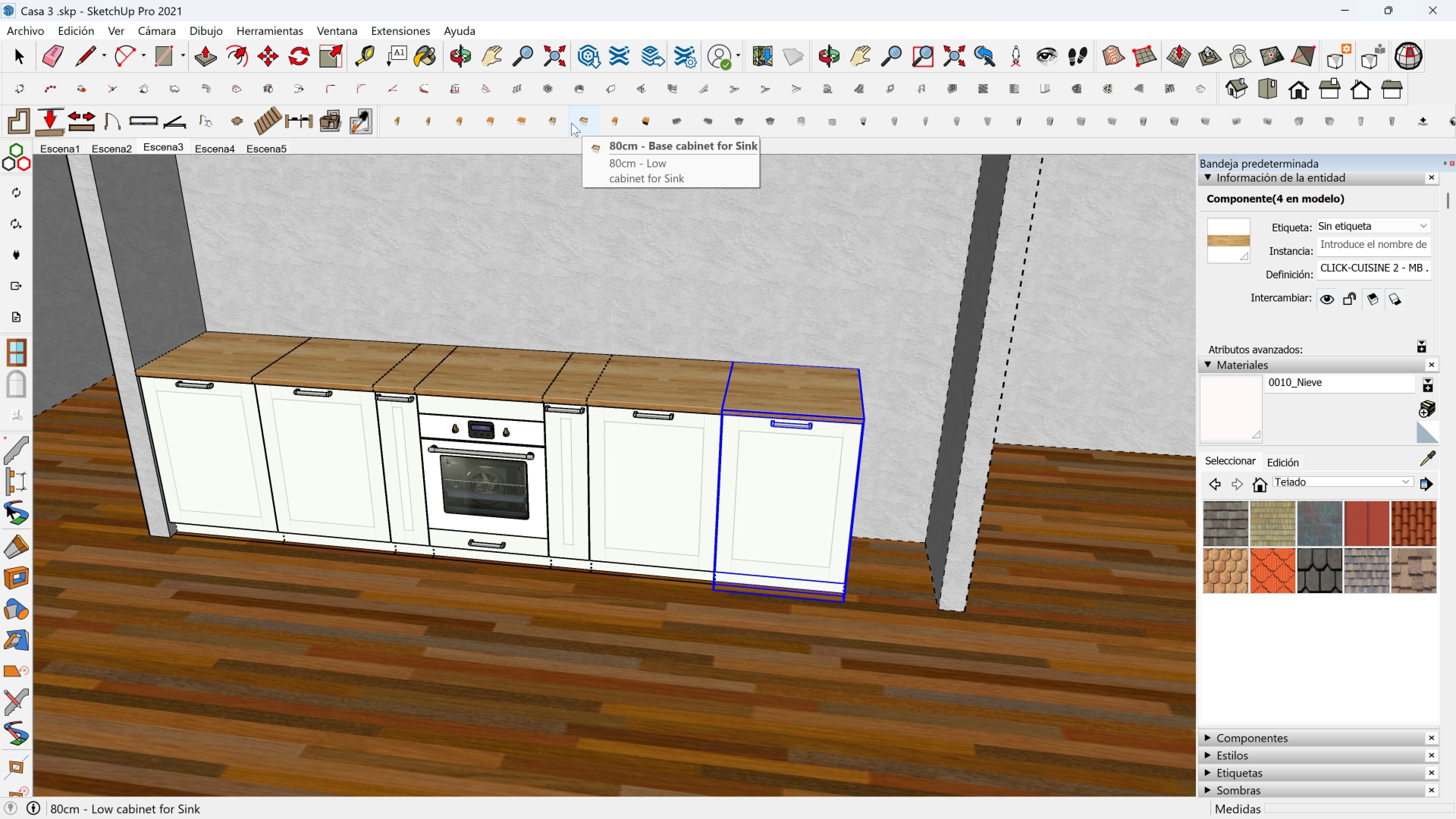 
wait(5.56)
 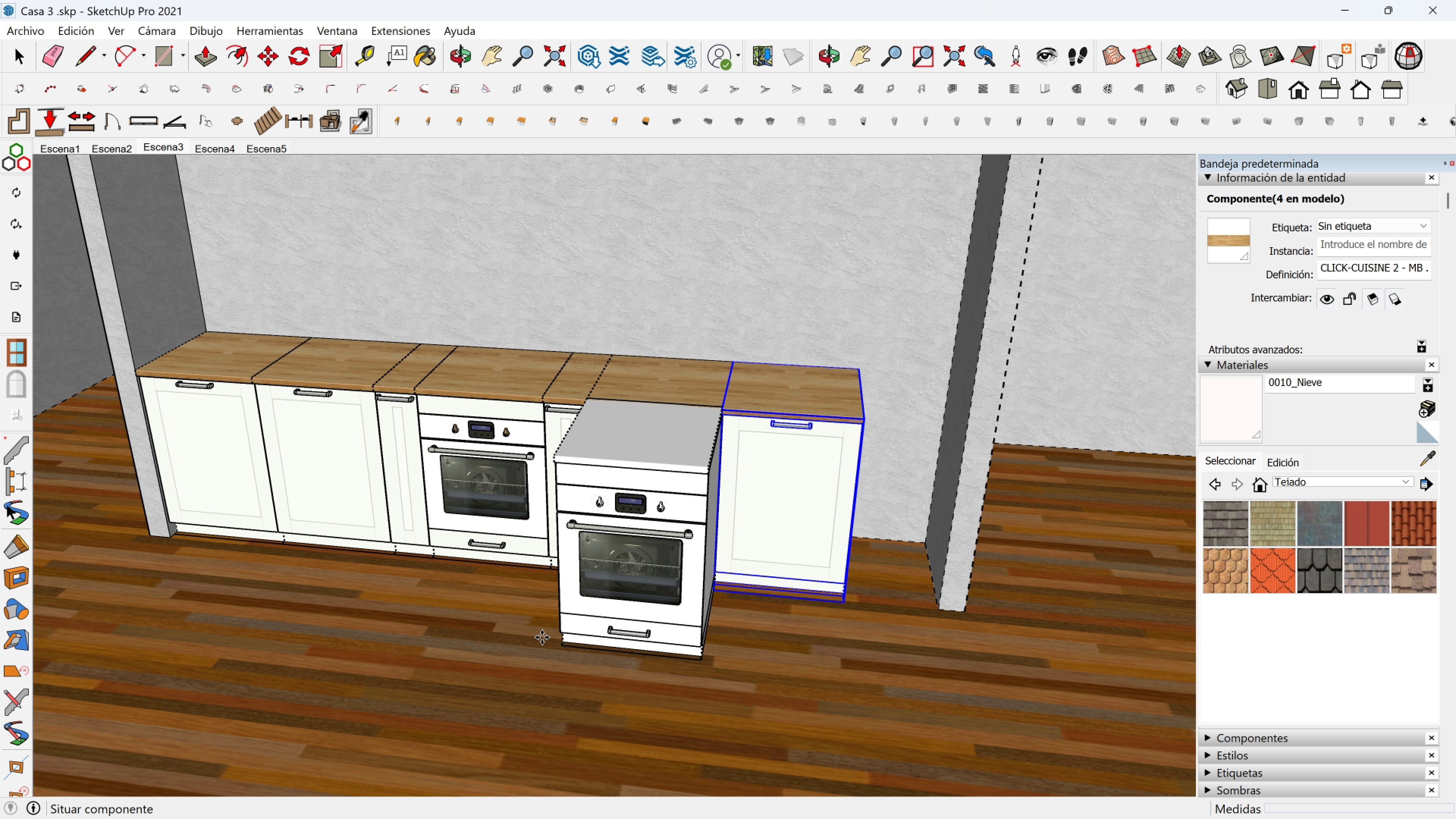 
left_click([589, 123])
 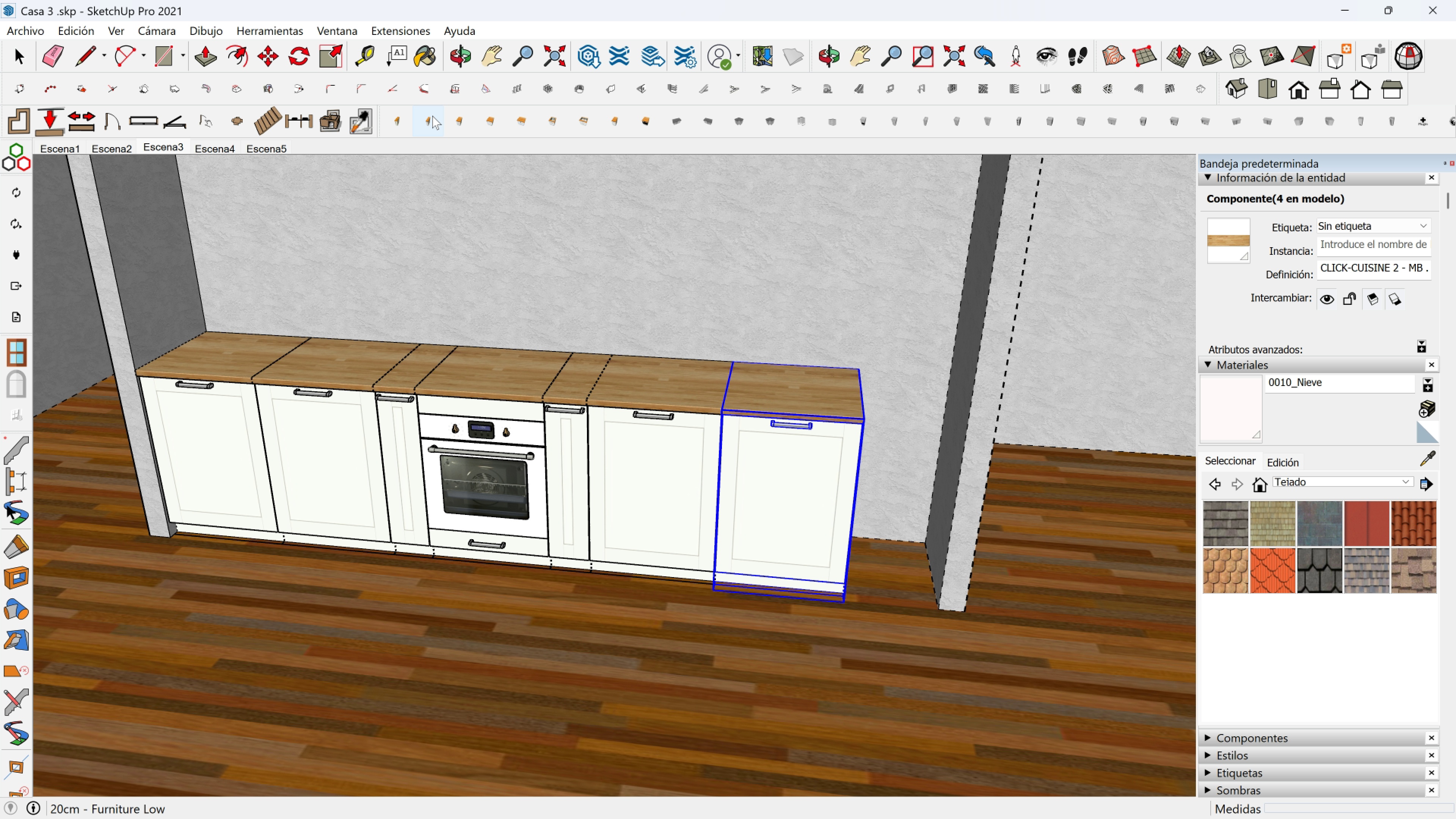 
left_click([486, 119])
 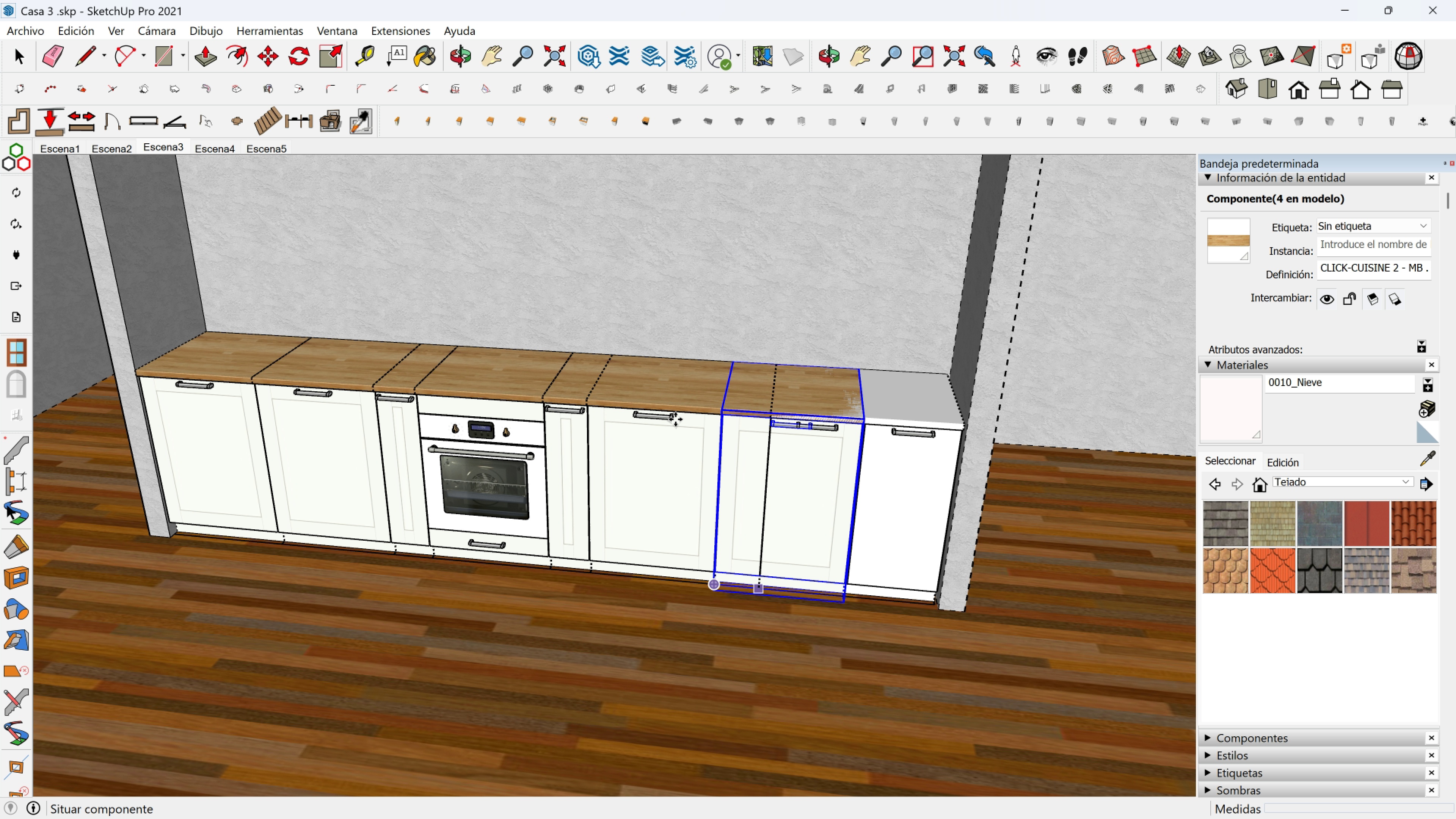 
left_click([423, 122])
 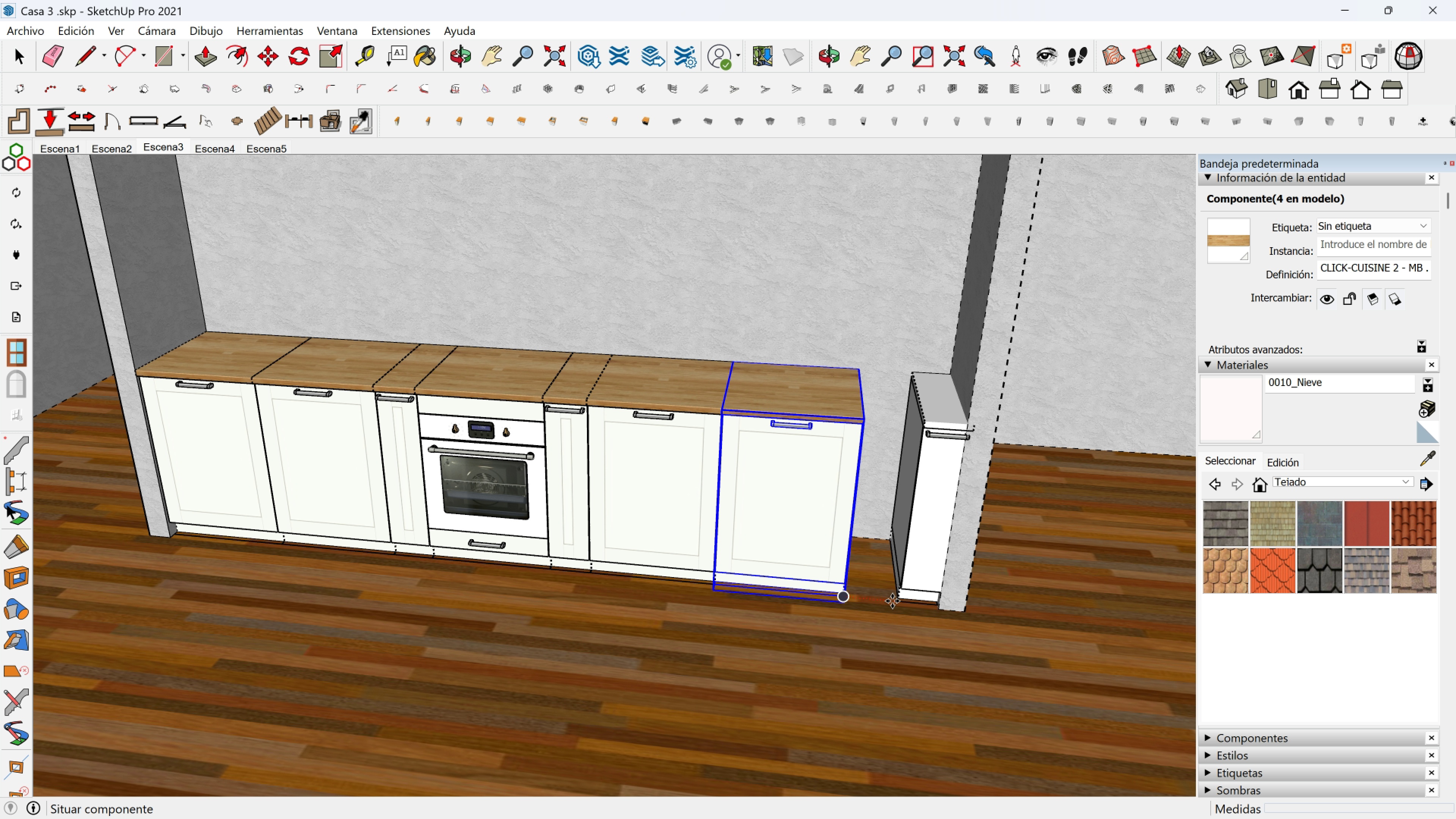 
left_click([426, 121])
 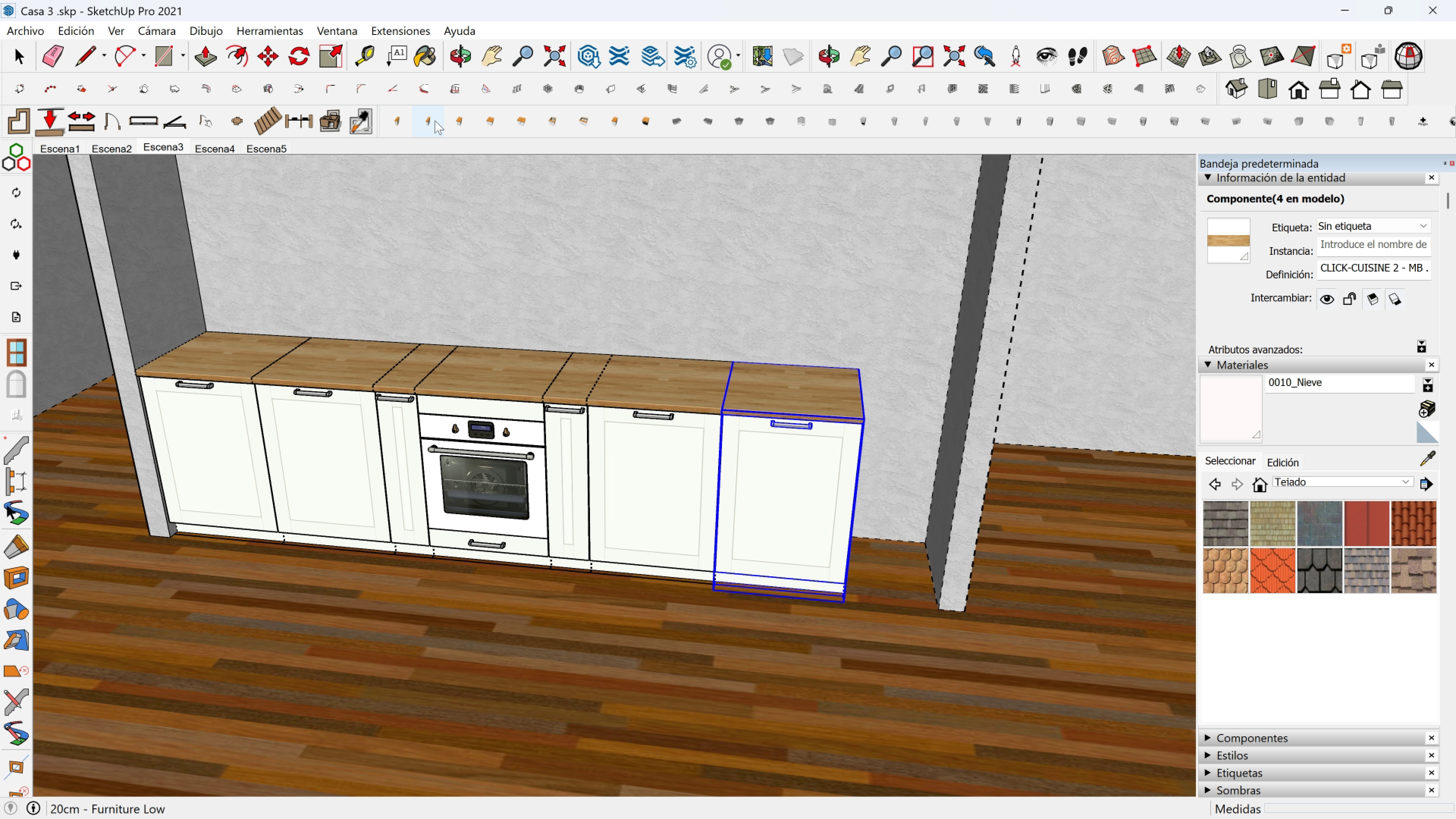 
left_click([387, 121])
 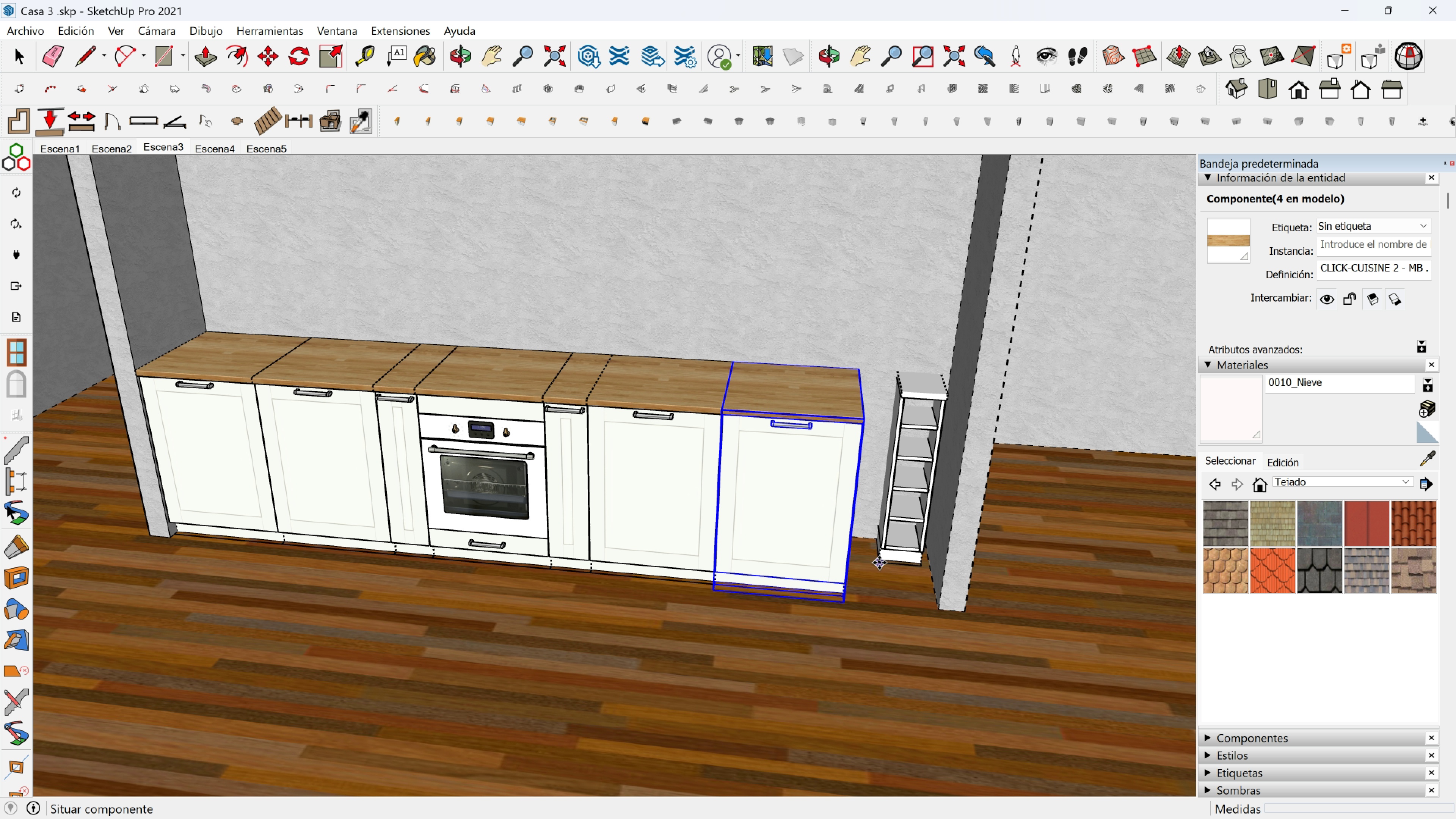 
scroll: coordinate [871, 574], scroll_direction: up, amount: 3.0